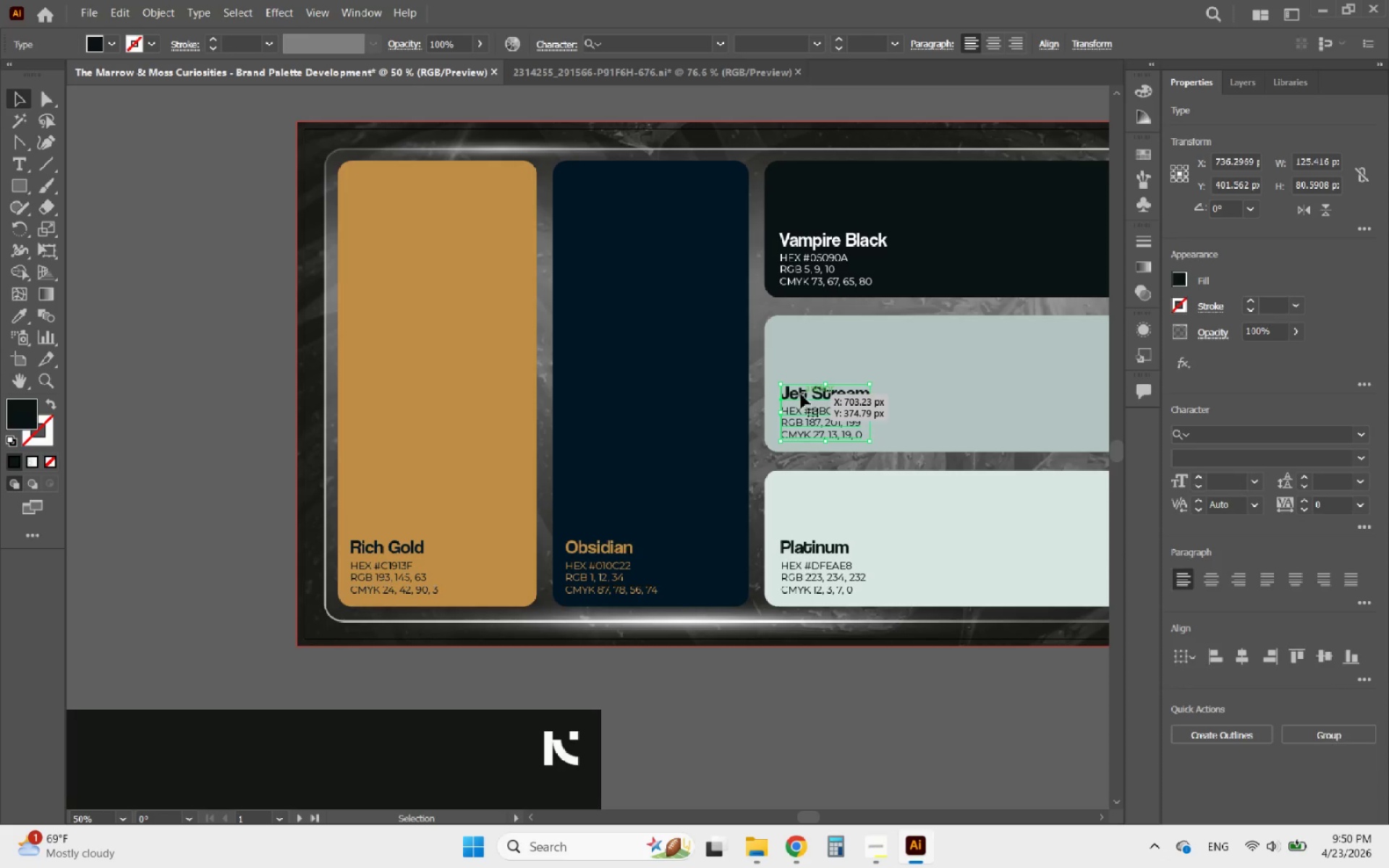 
key(ArrowUp)
 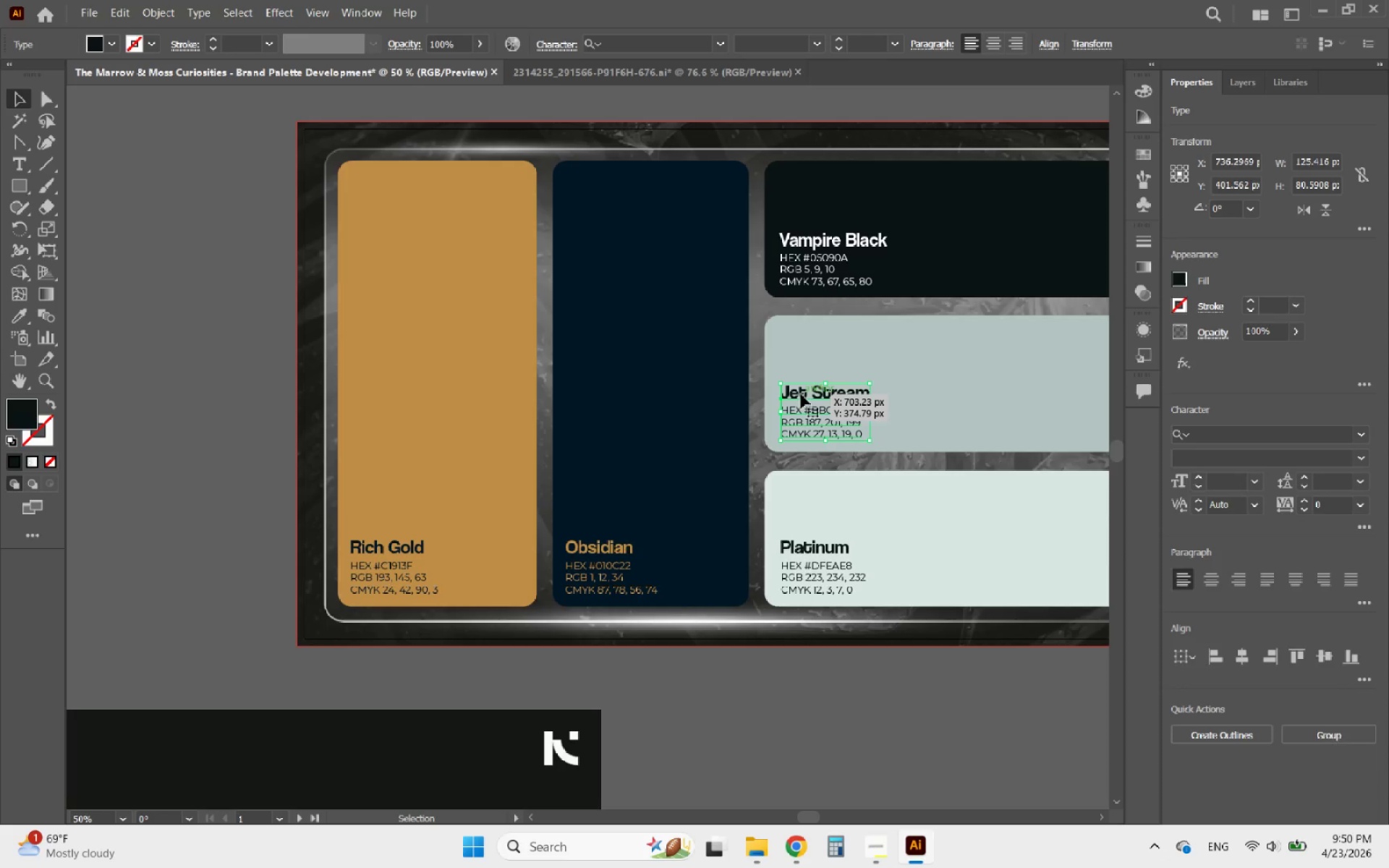 
key(ArrowUp)
 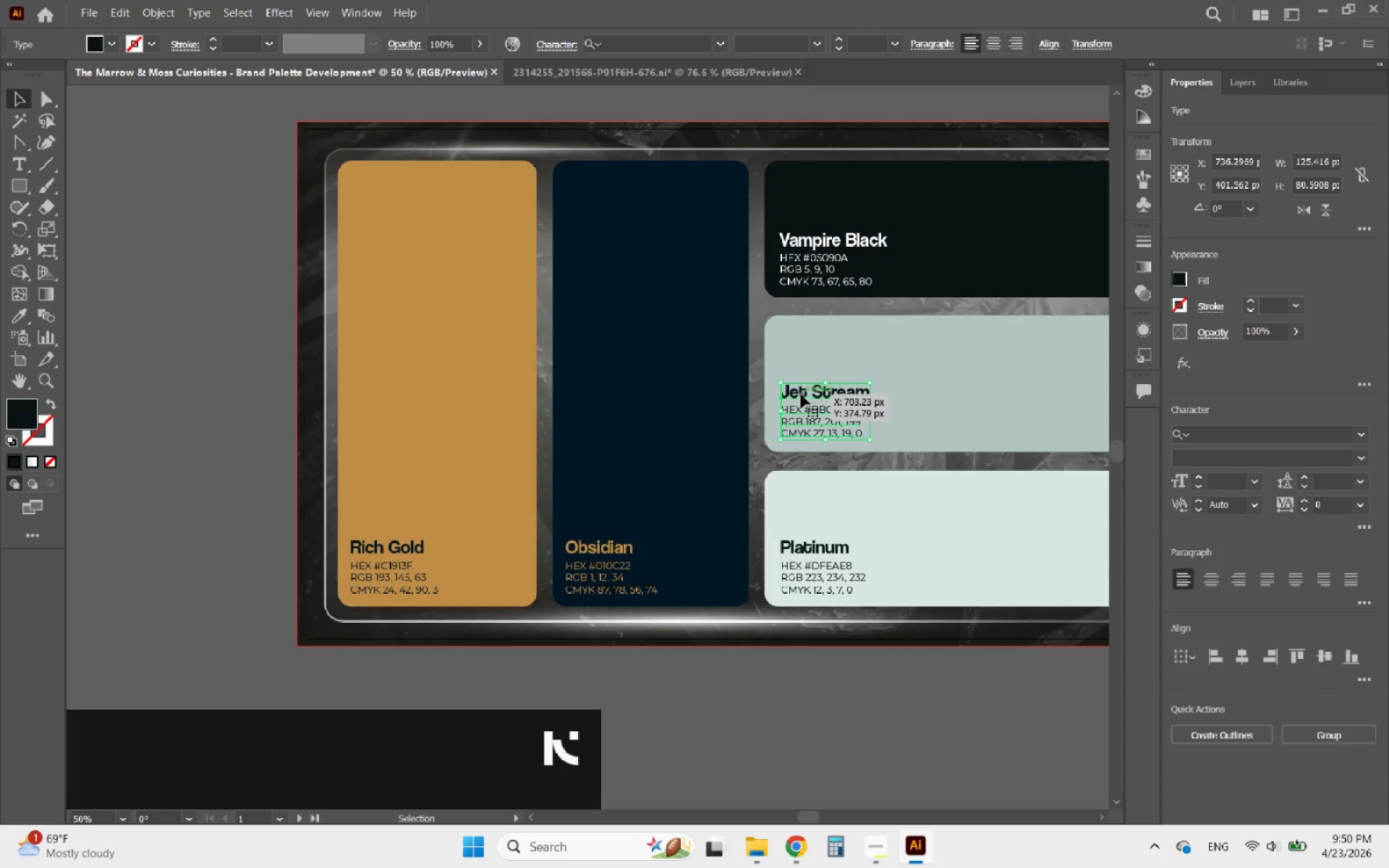 
key(ArrowUp)
 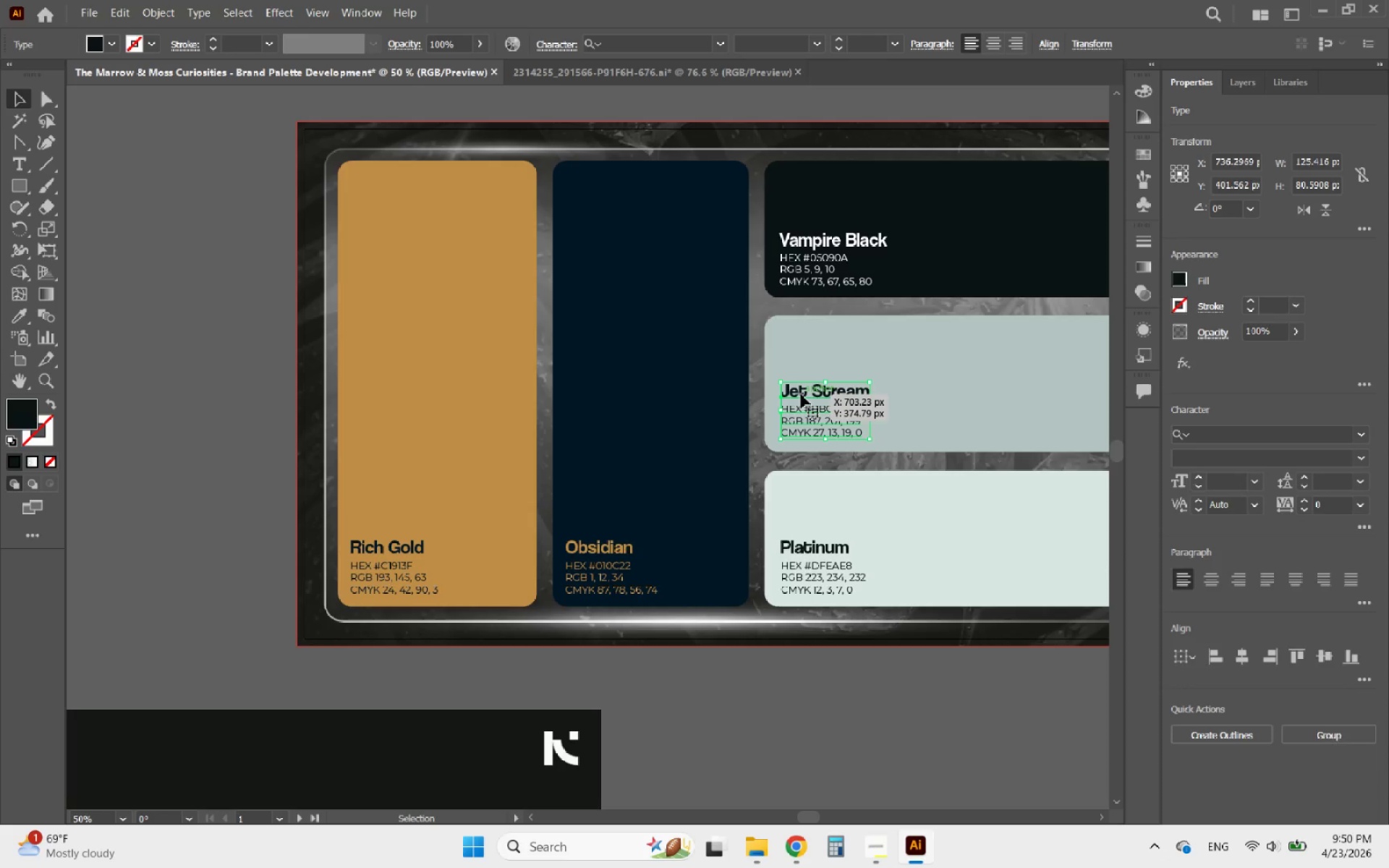 
key(ArrowUp)
 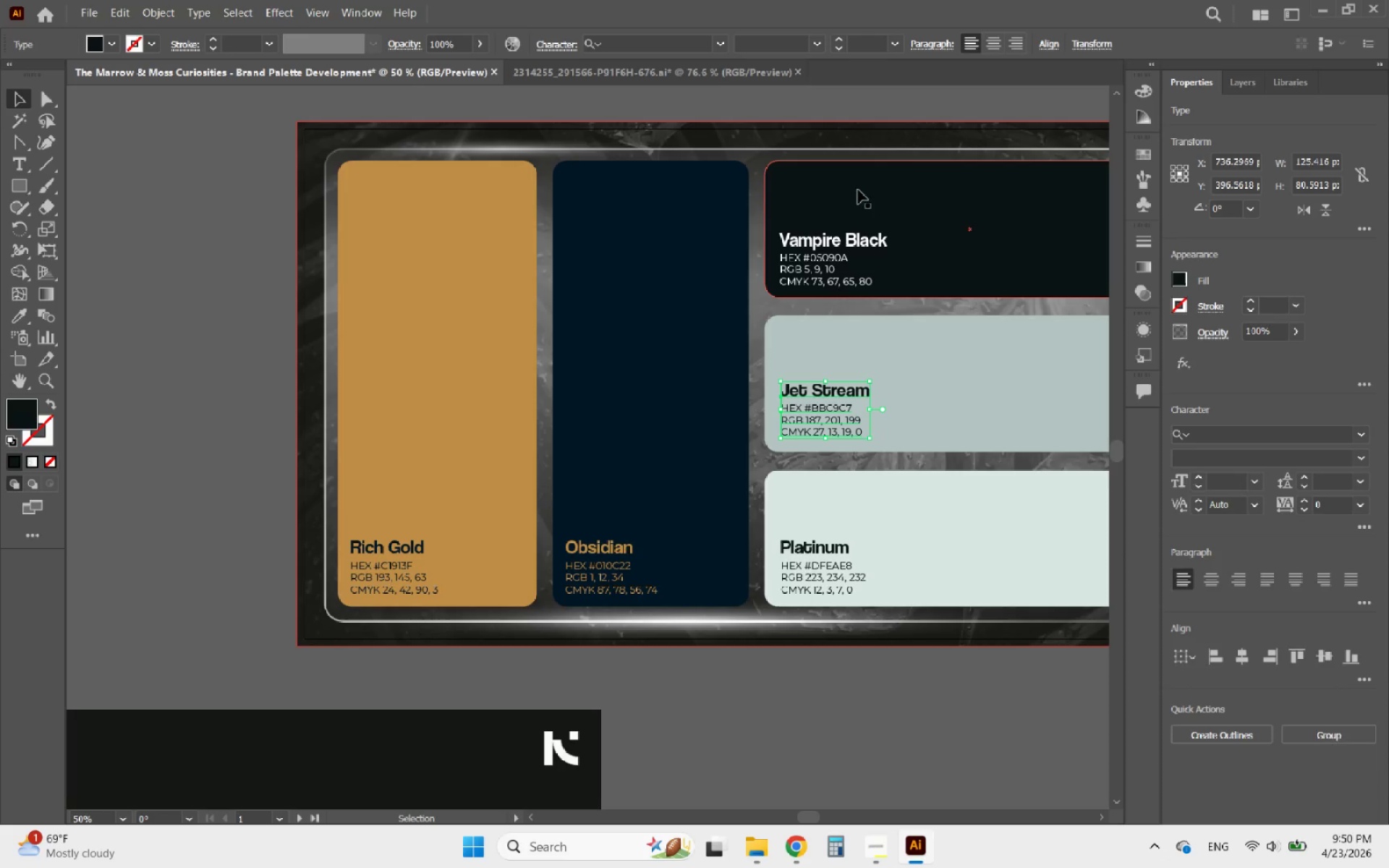 
left_click([820, 258])
 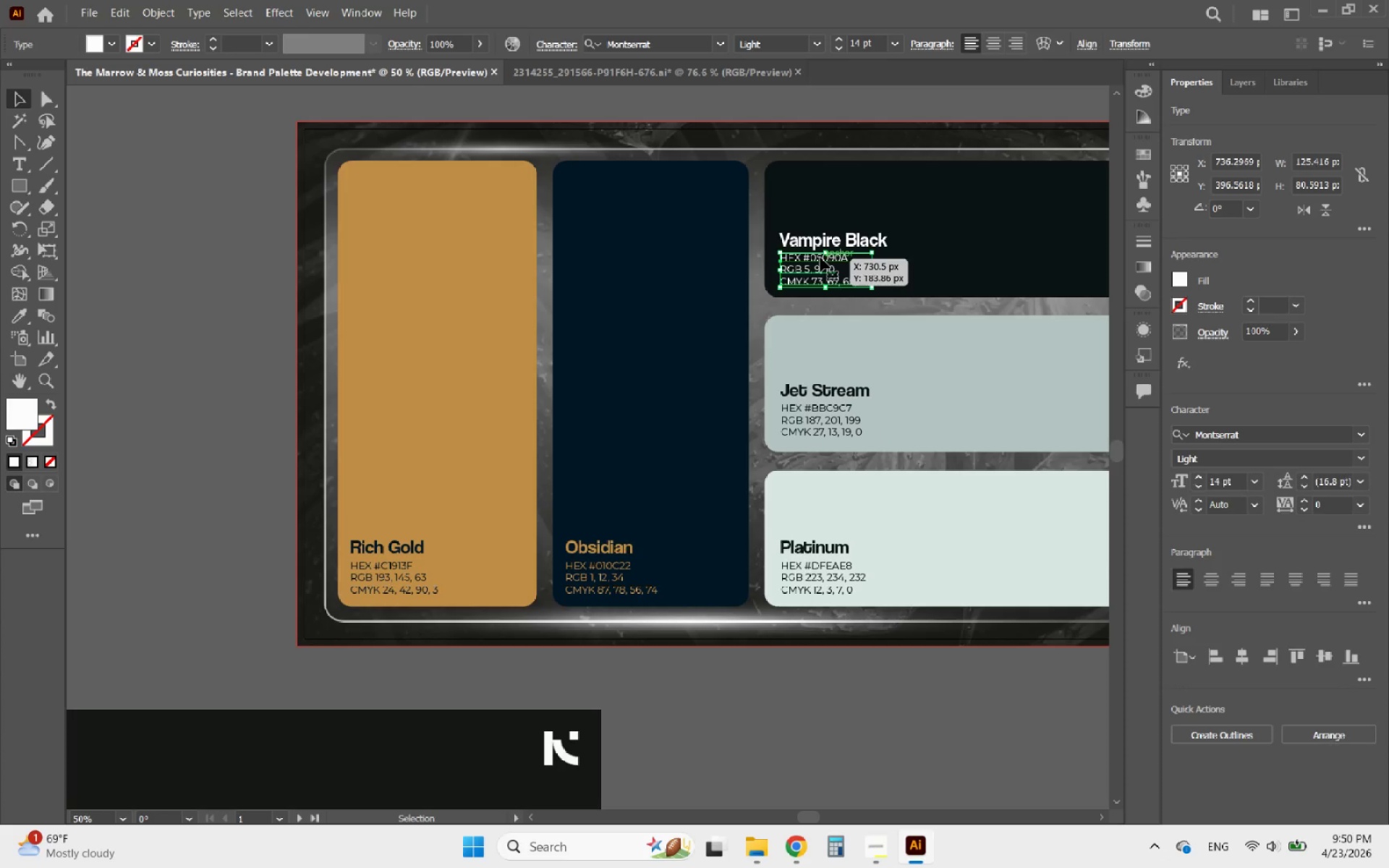 
hold_key(key=ShiftLeft, duration=0.7)
 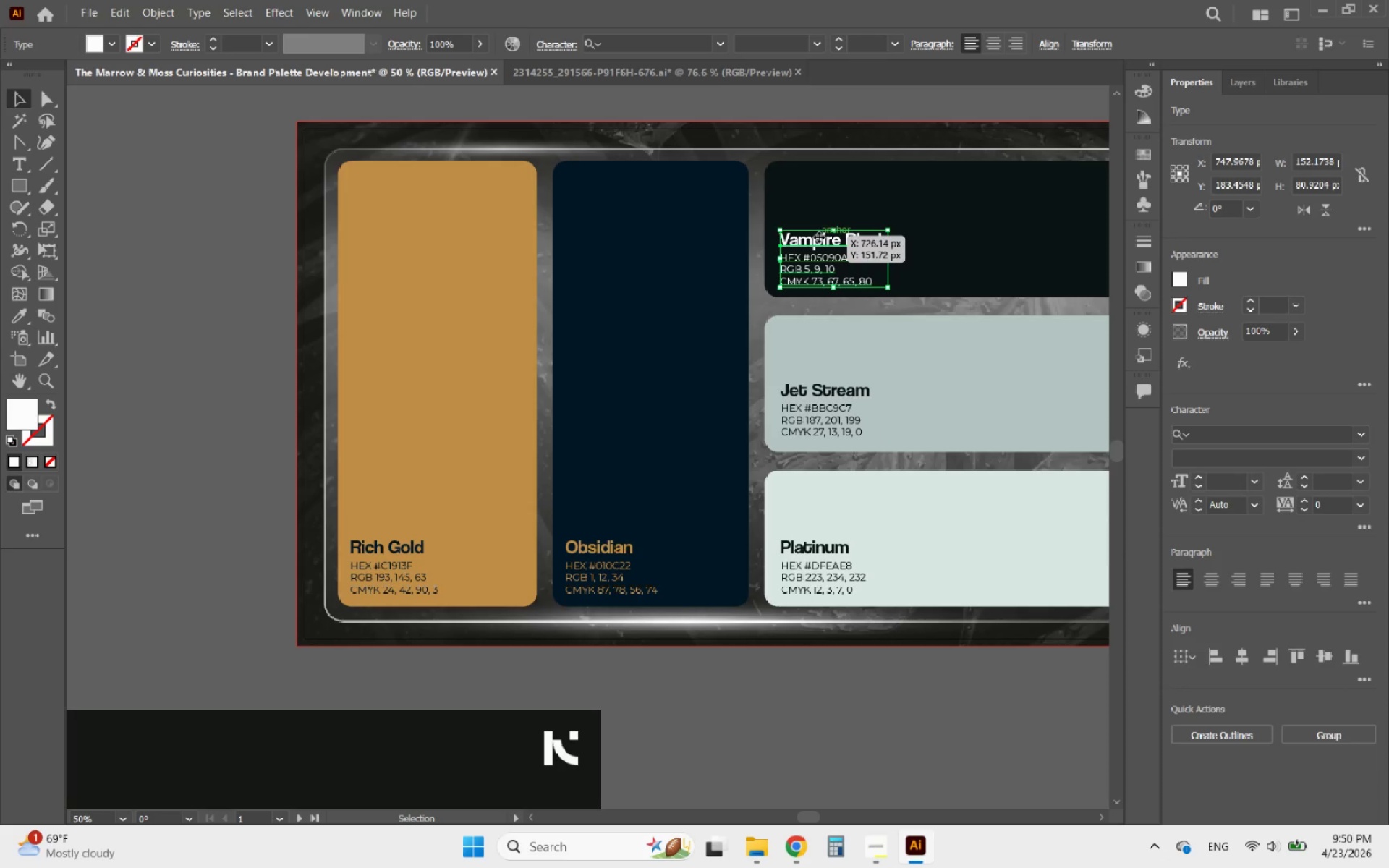 
key(ArrowUp)
 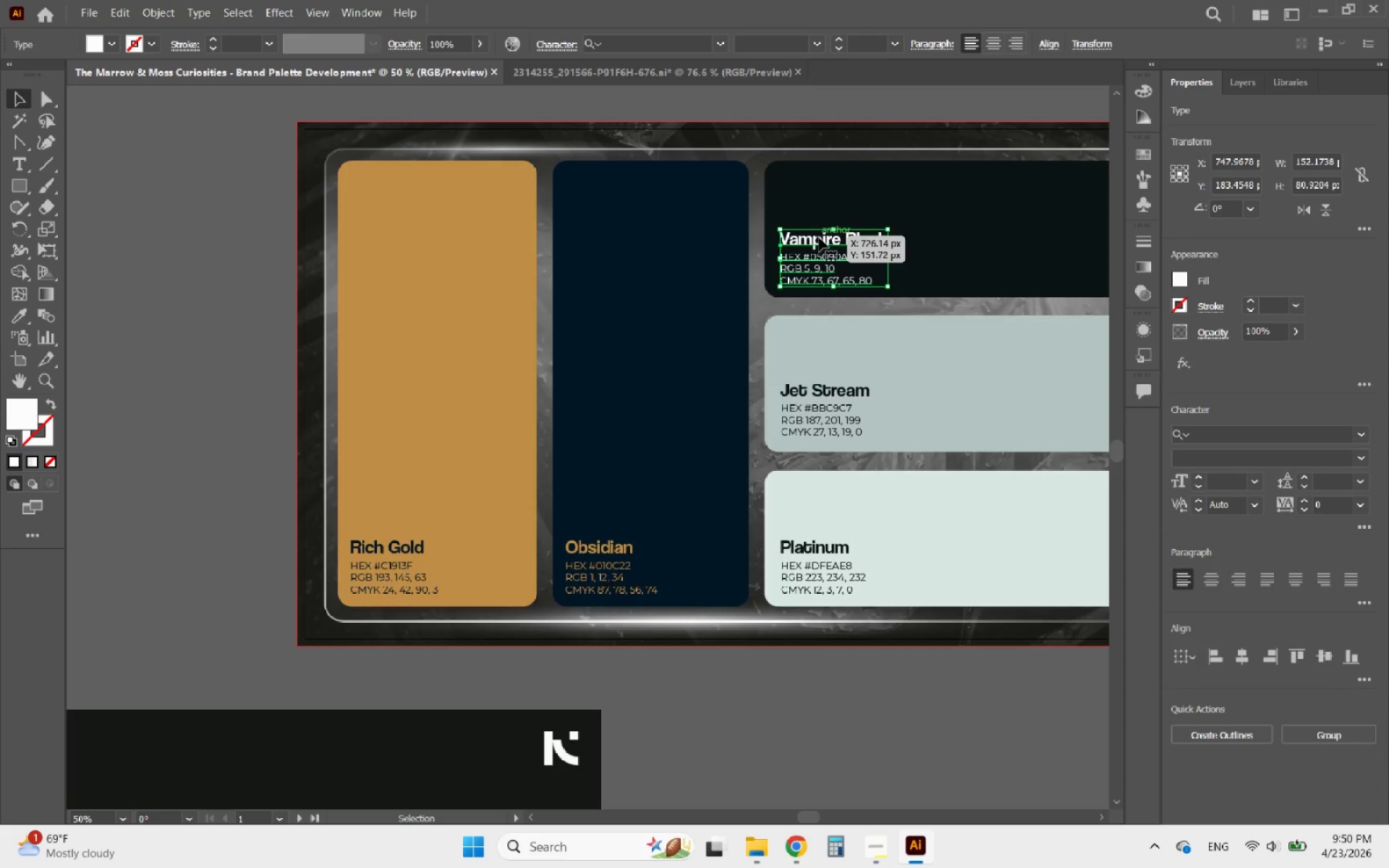 
key(ArrowUp)
 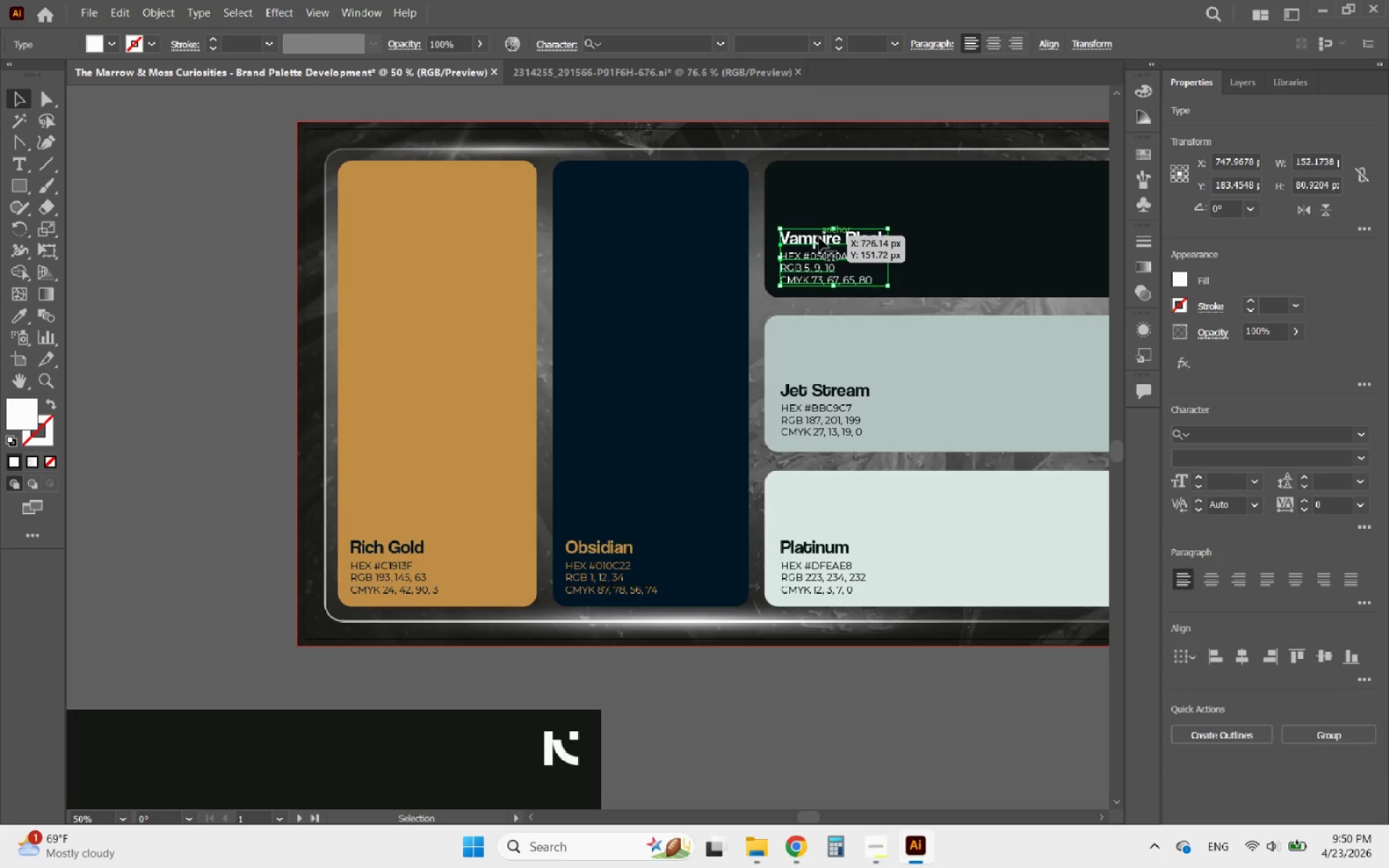 
key(ArrowUp)
 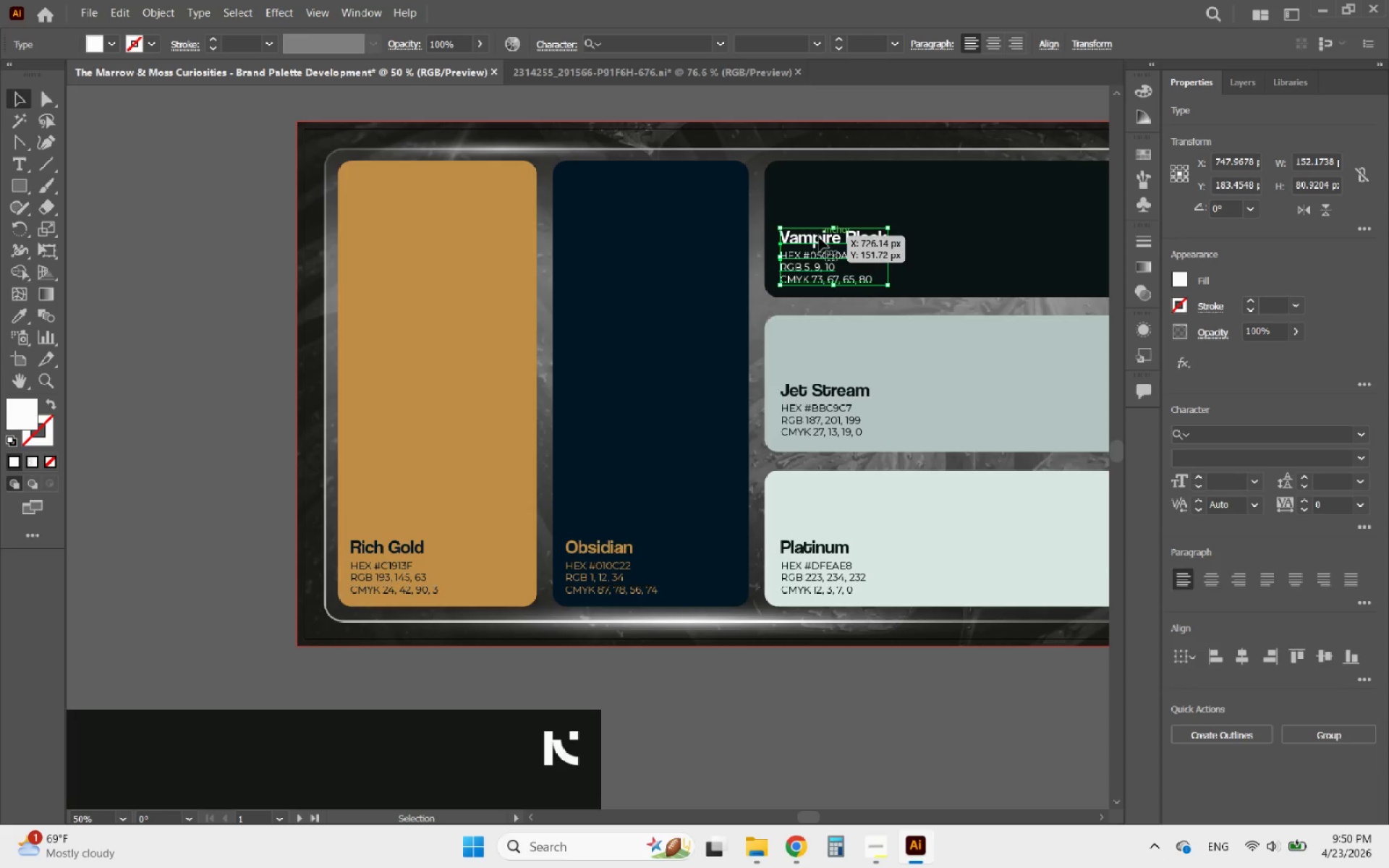 
key(ArrowUp)
 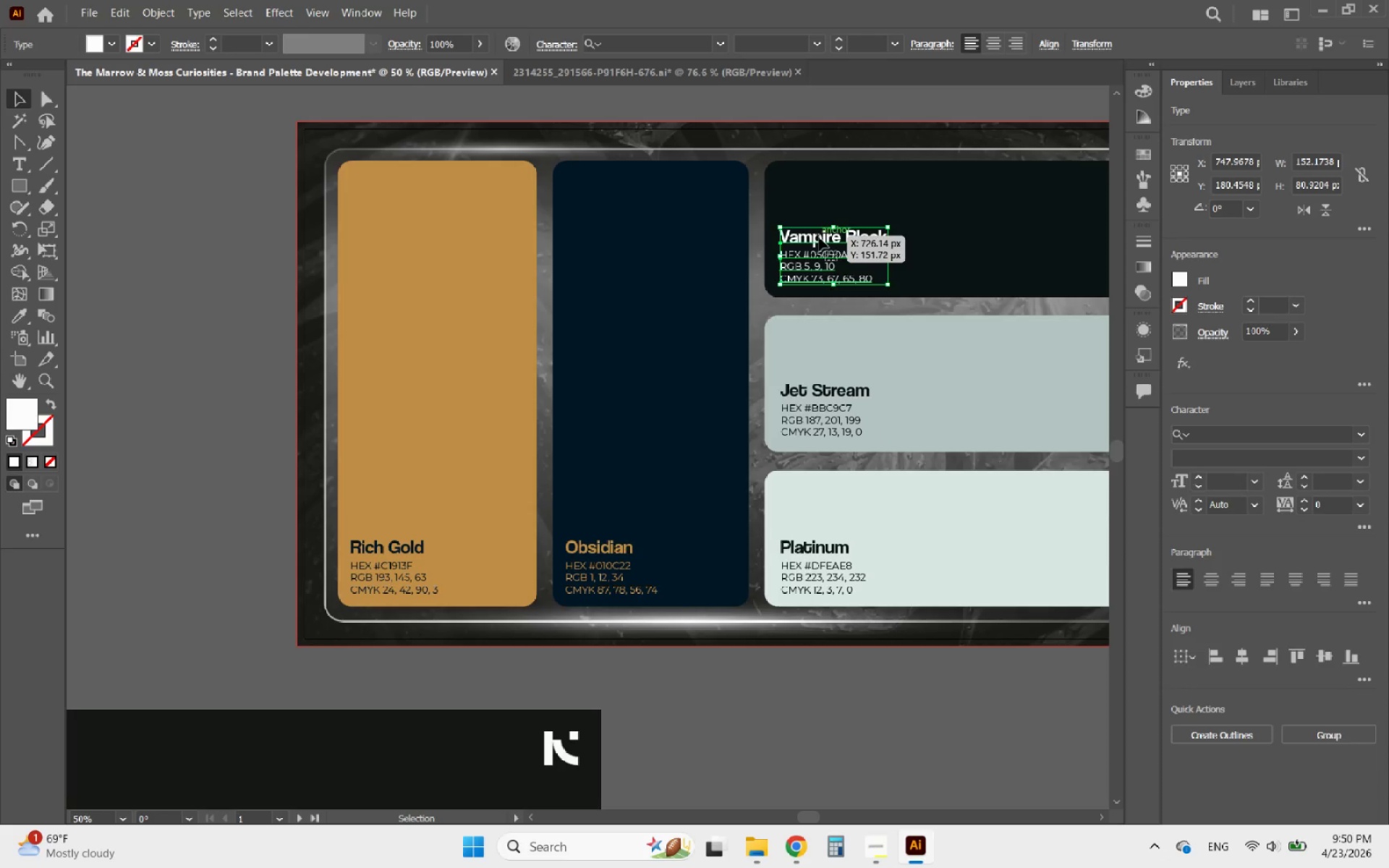 
key(ArrowUp)
 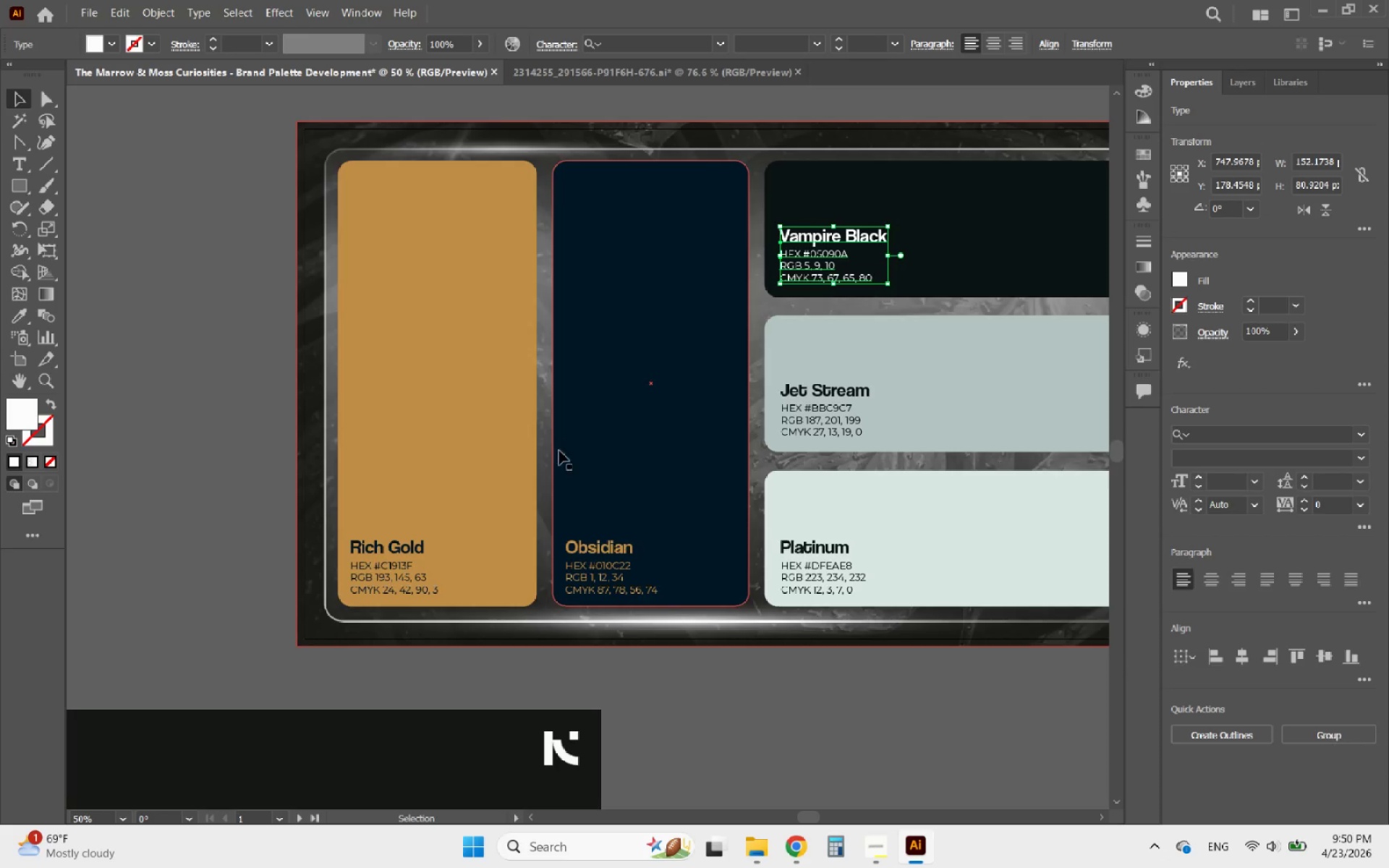 
left_click([271, 327])
 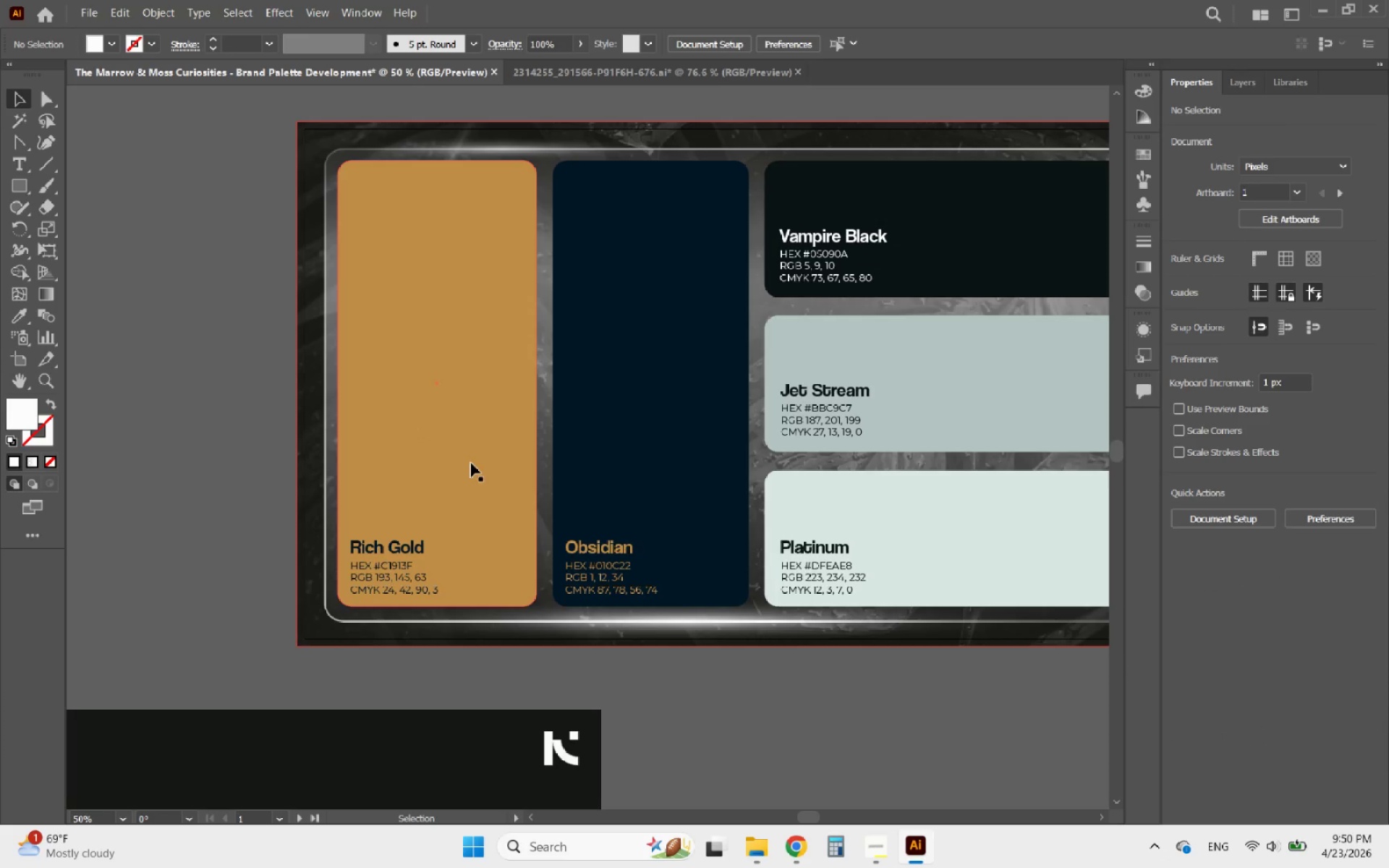 
hold_key(key=AltLeft, duration=0.8)
scroll: coordinate [483, 446], scroll_direction: none, amount: 0.0
 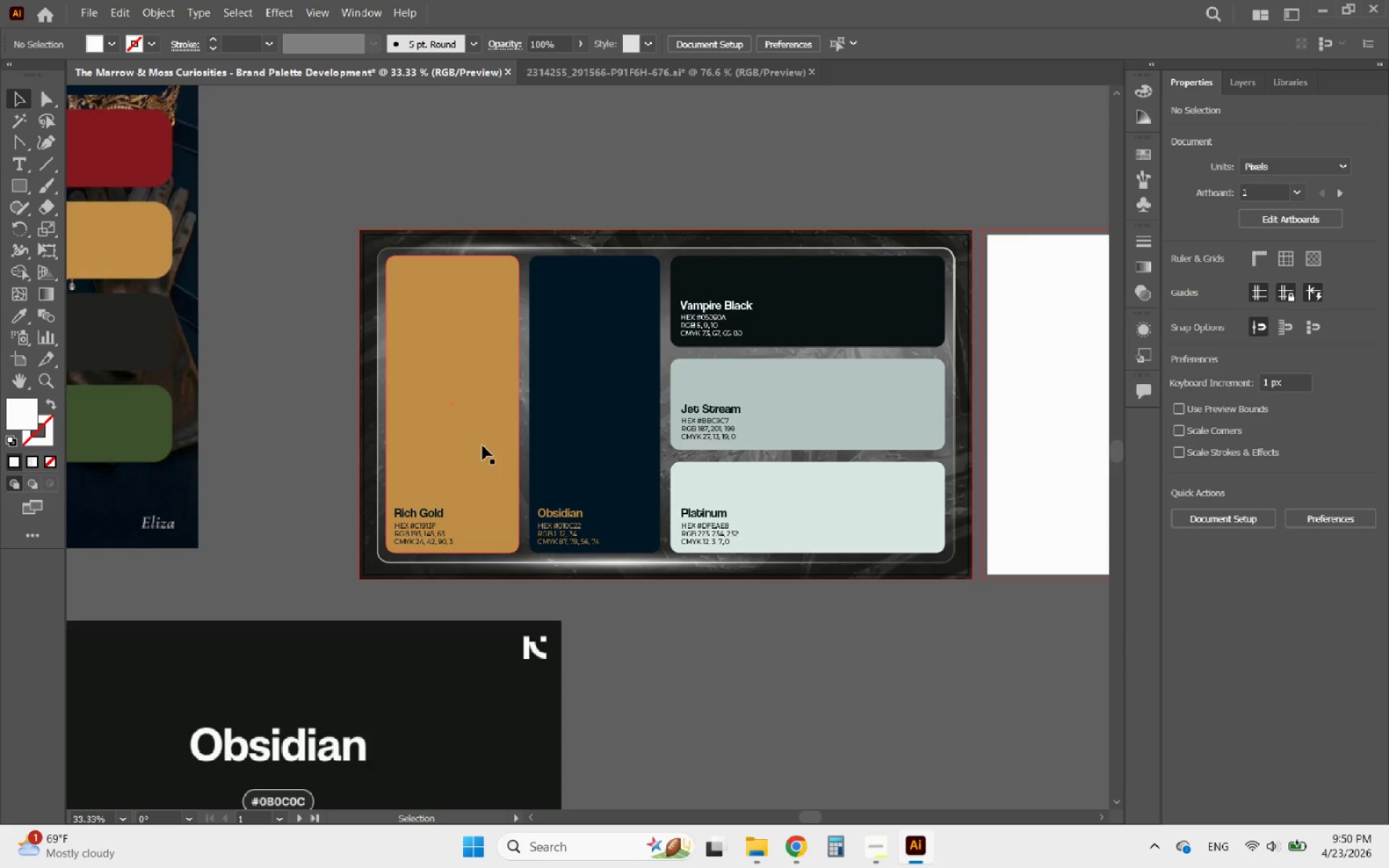 
wait(11.74)
 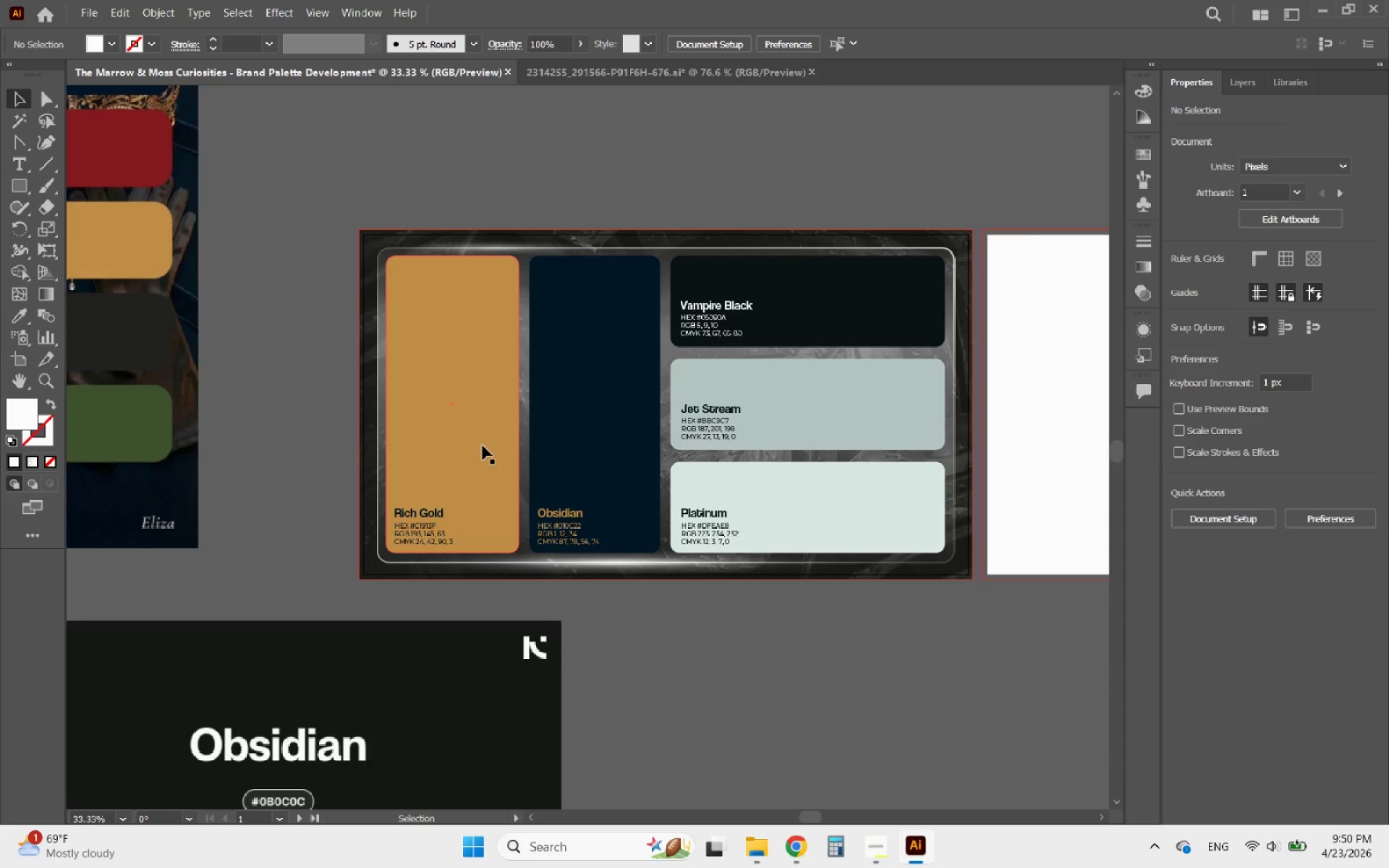 
hold_key(key=AltLeft, duration=1.67)
scroll: coordinate [506, 407], scroll_direction: down, amount: 3.0
 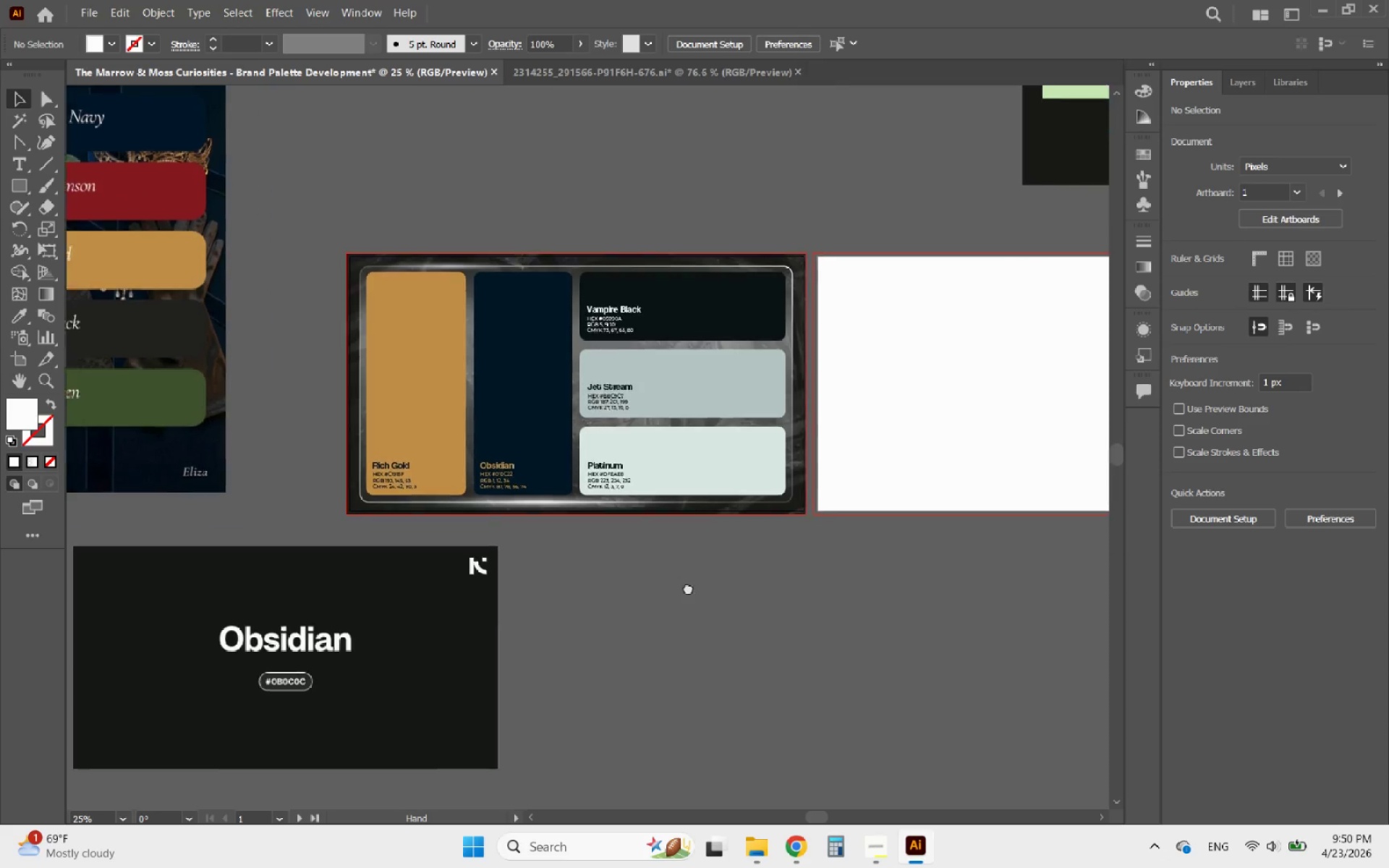 
hold_key(key=AltLeft, duration=0.56)
scroll: coordinate [663, 550], scroll_direction: down, amount: 2.0
 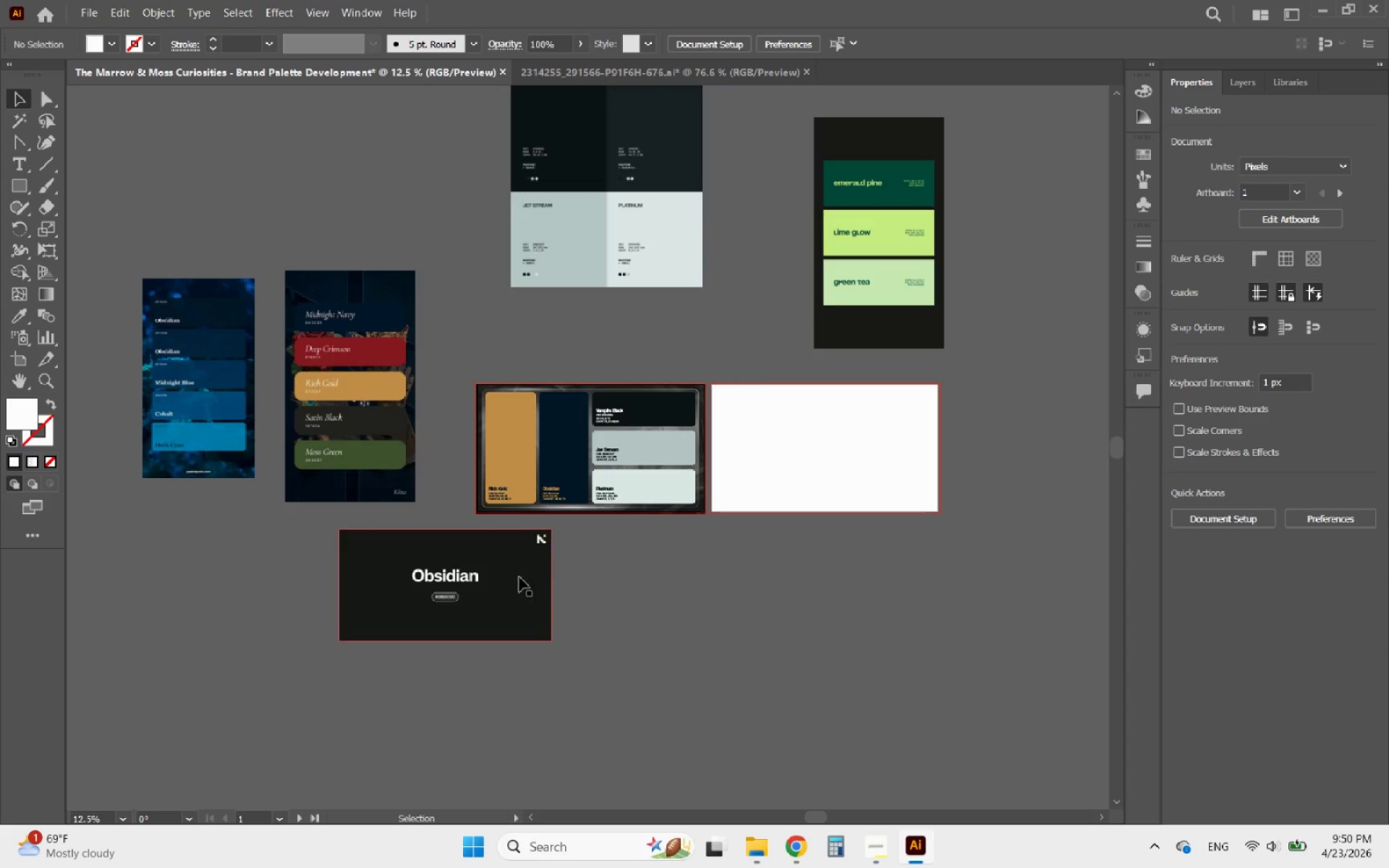 
left_click([510, 569])
 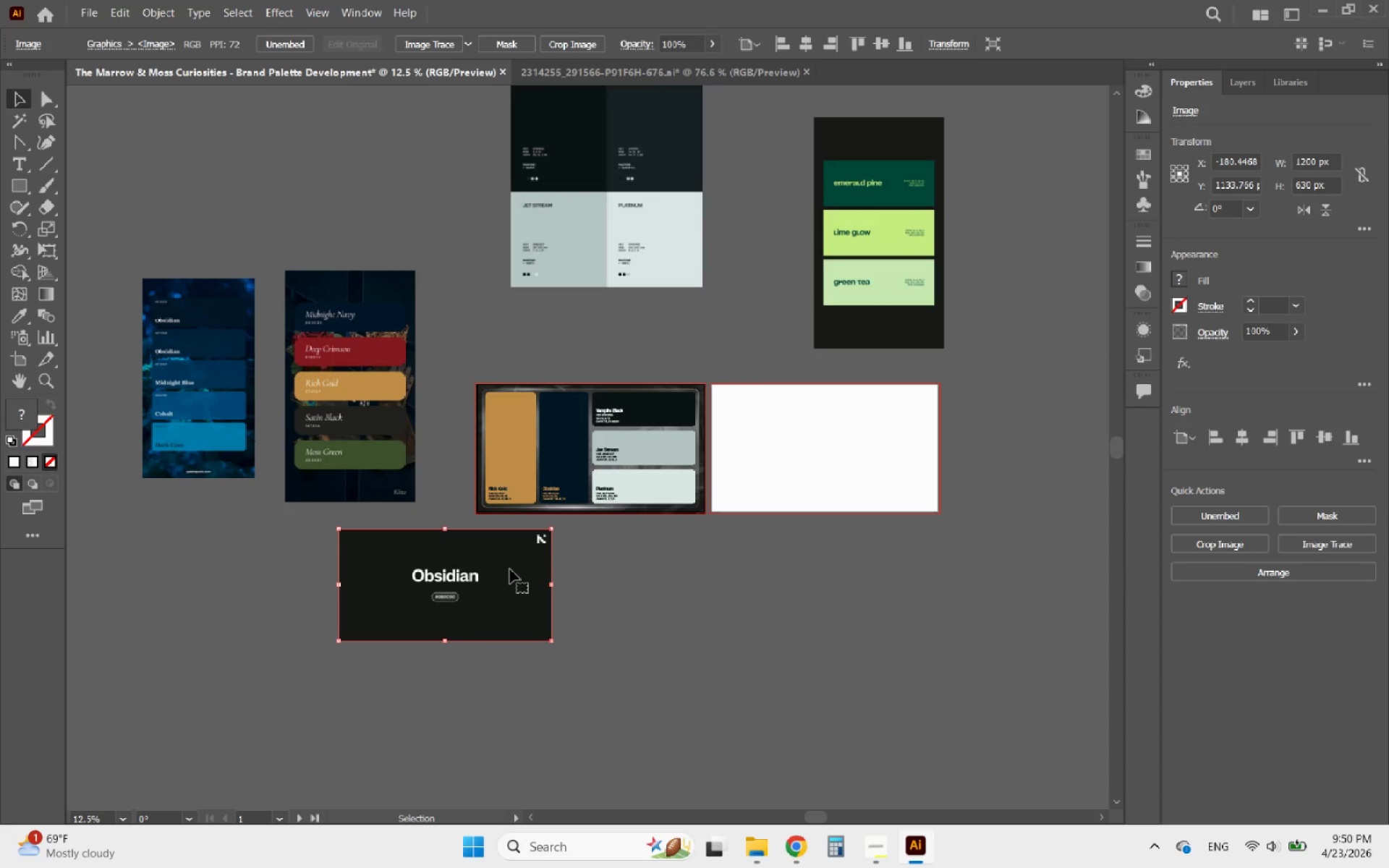 
key(Delete)
 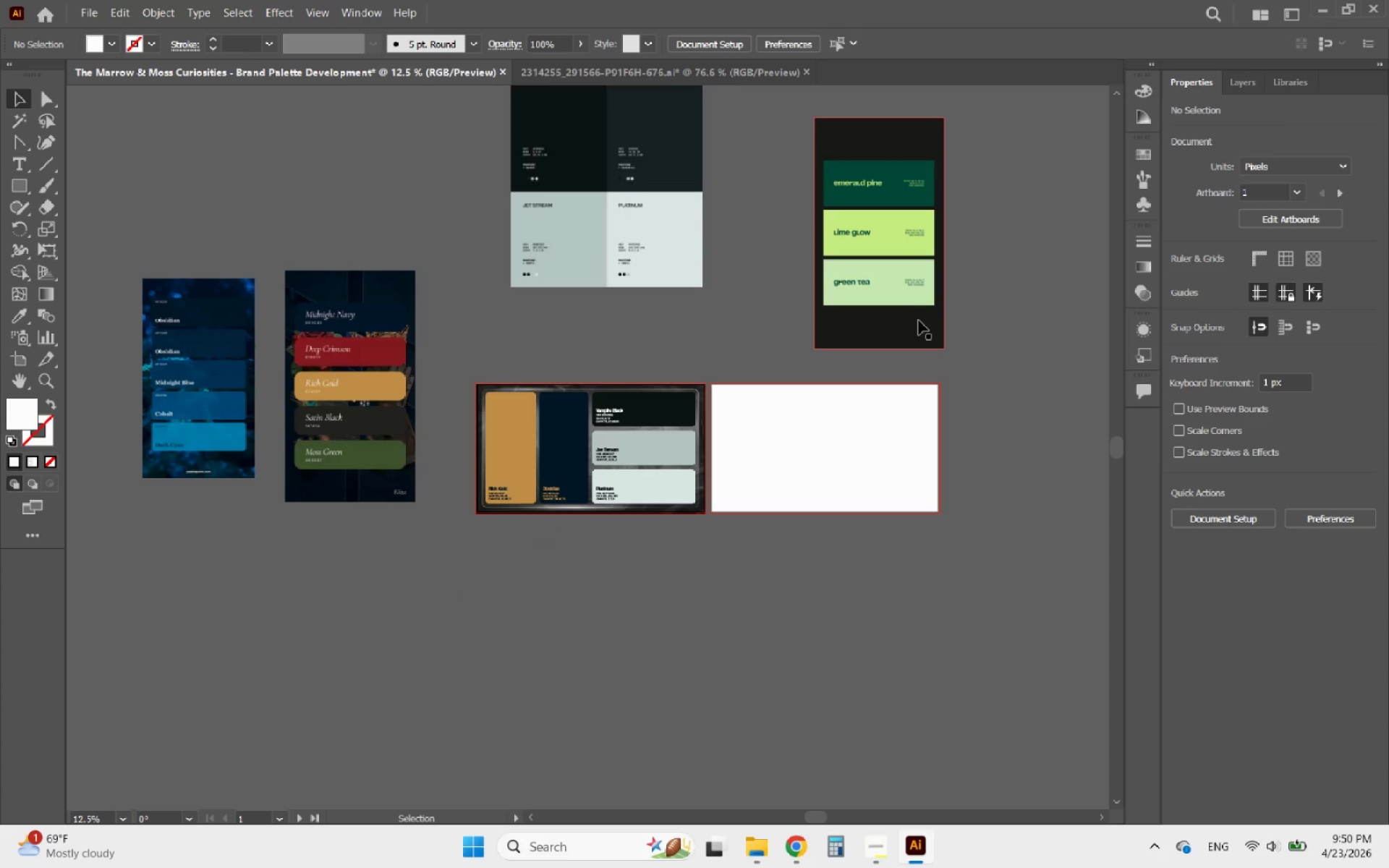 
left_click_drag(start_coordinate=[1003, 304], to_coordinate=[548, 222])
 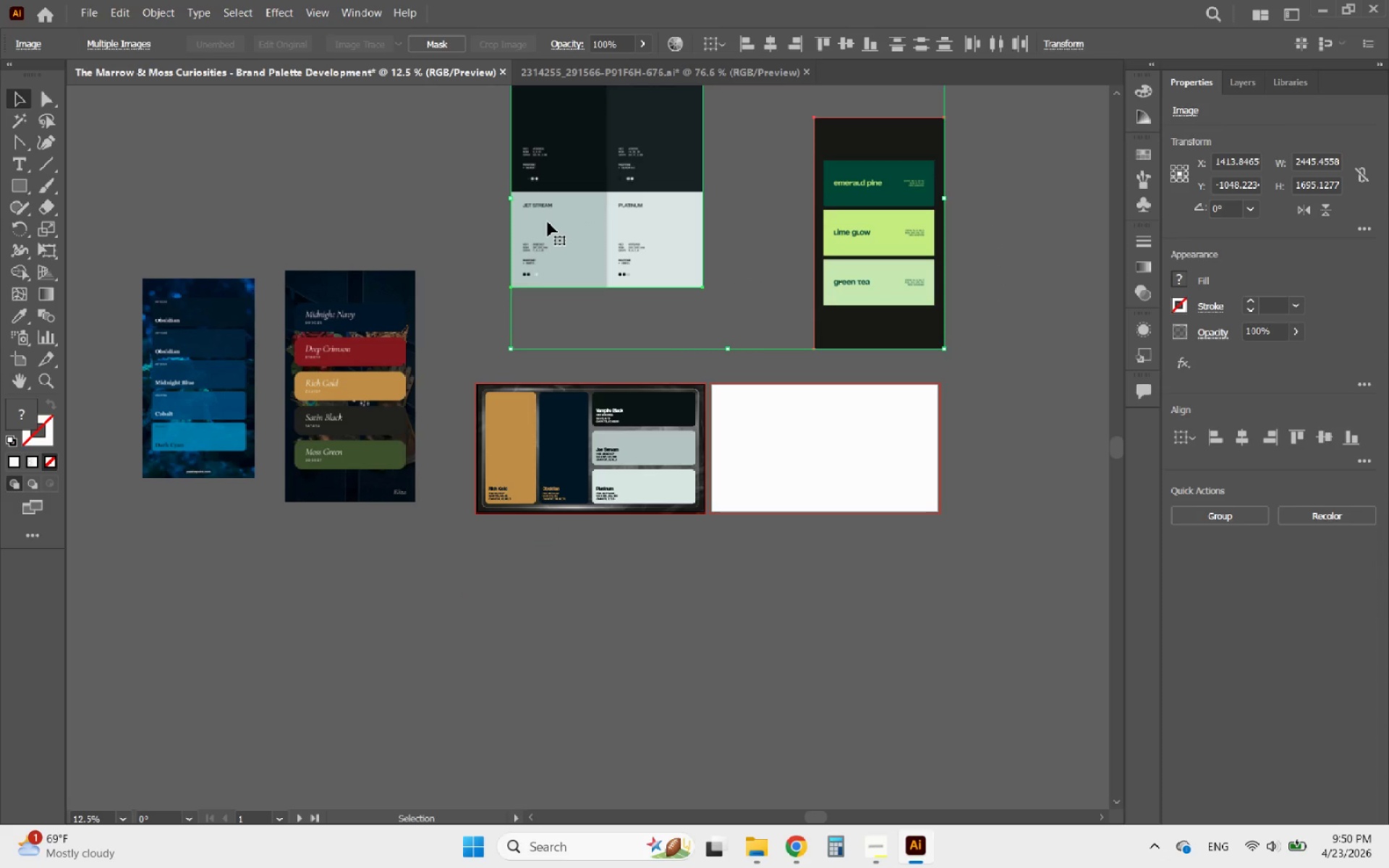 
key(Delete)
 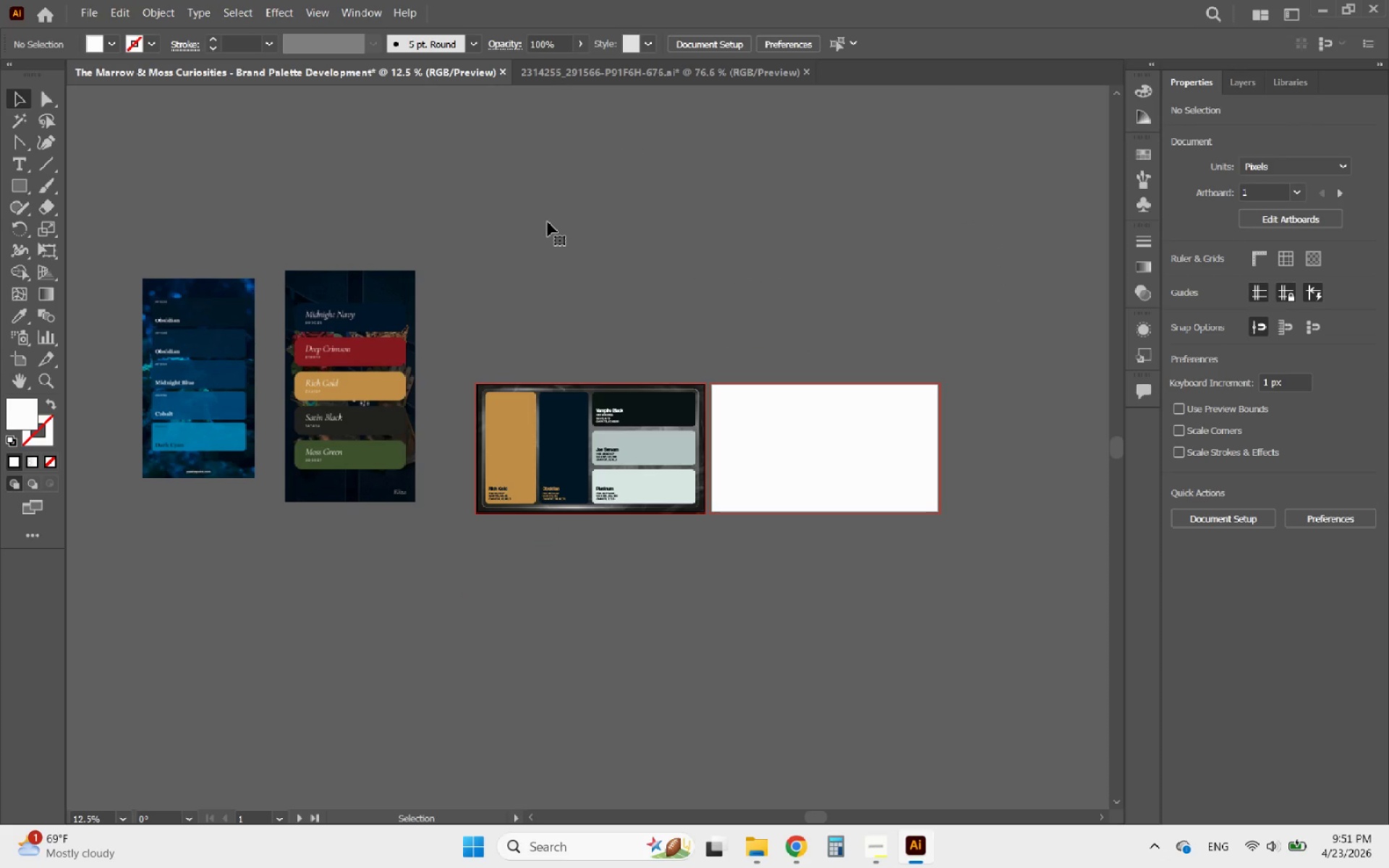 
key(Alt+AltLeft)
 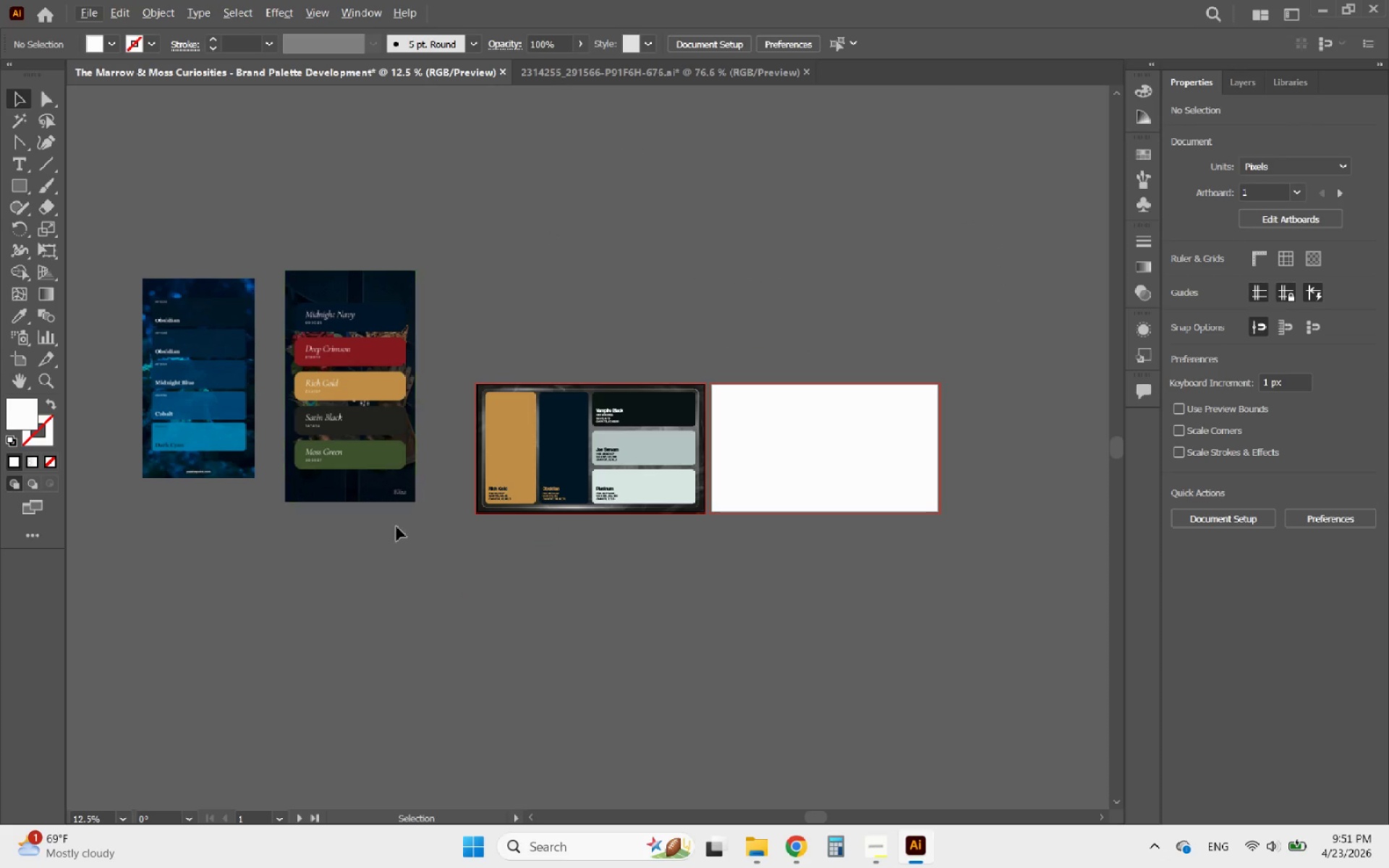 
left_click_drag(start_coordinate=[369, 581], to_coordinate=[155, 285])
 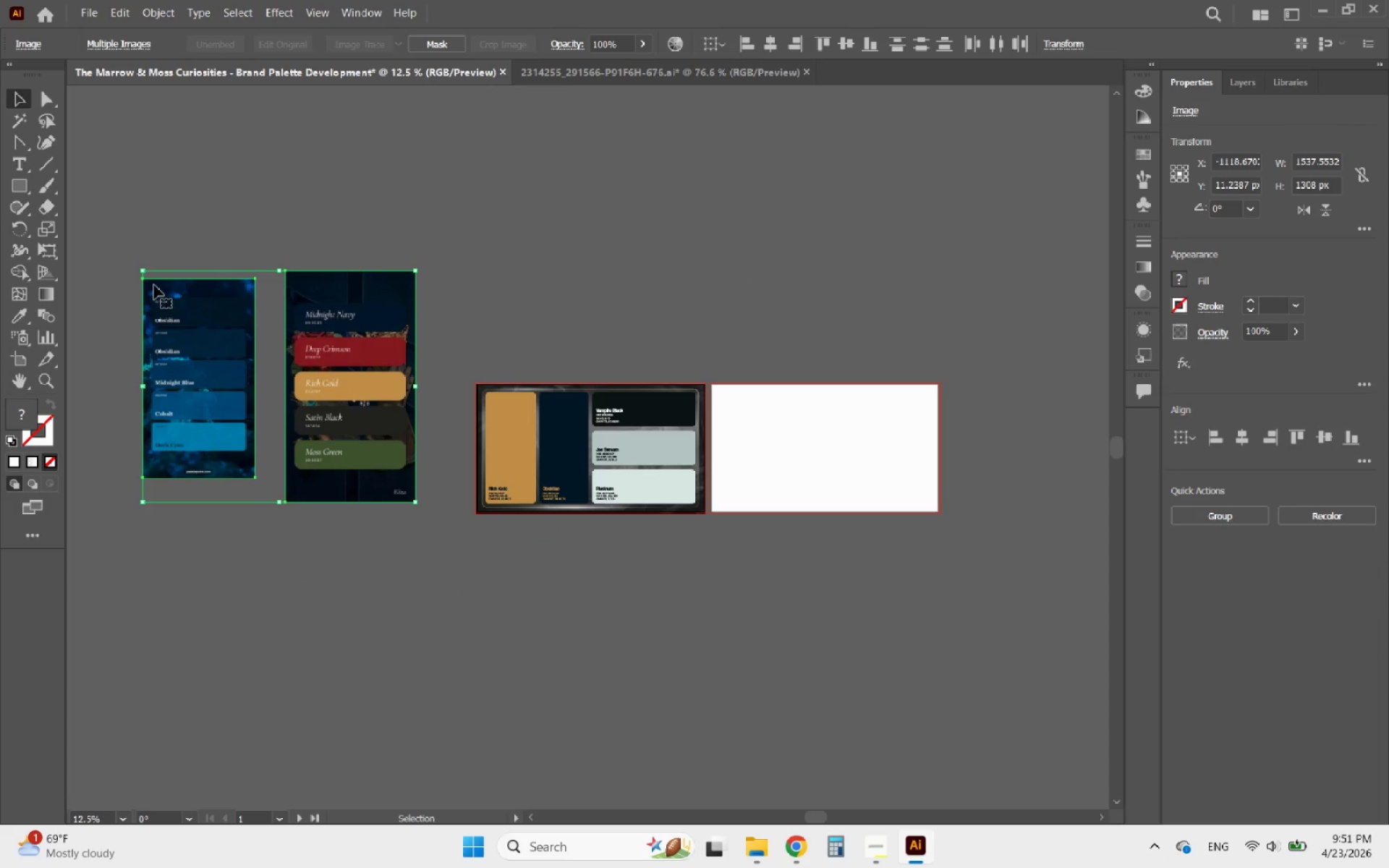 
key(Delete)
 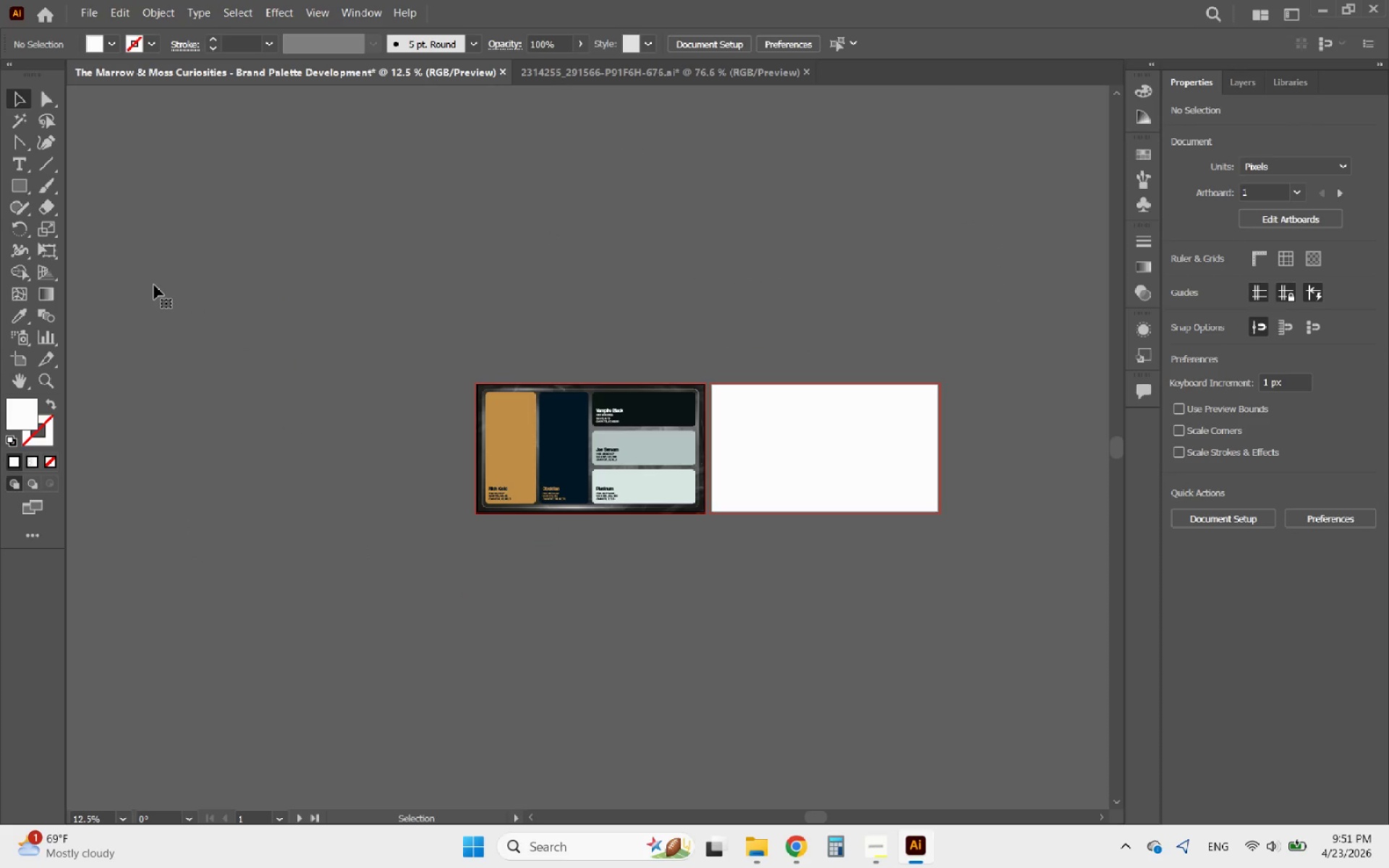 
hold_key(key=AltLeft, duration=3.16)
scroll: coordinate [623, 472], scroll_direction: up, amount: 2.0
 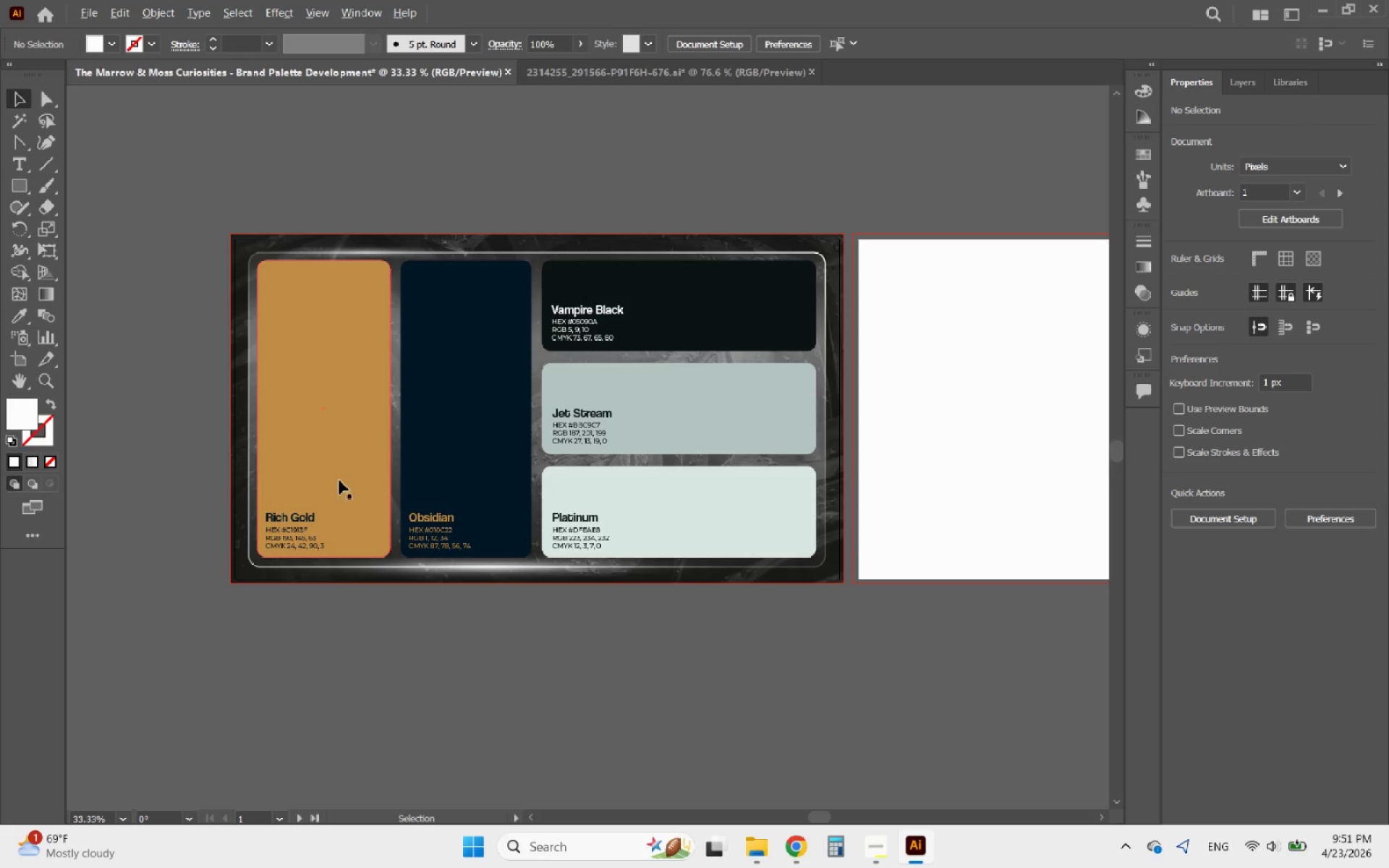 
scroll: coordinate [382, 513], scroll_direction: none, amount: 0.0
 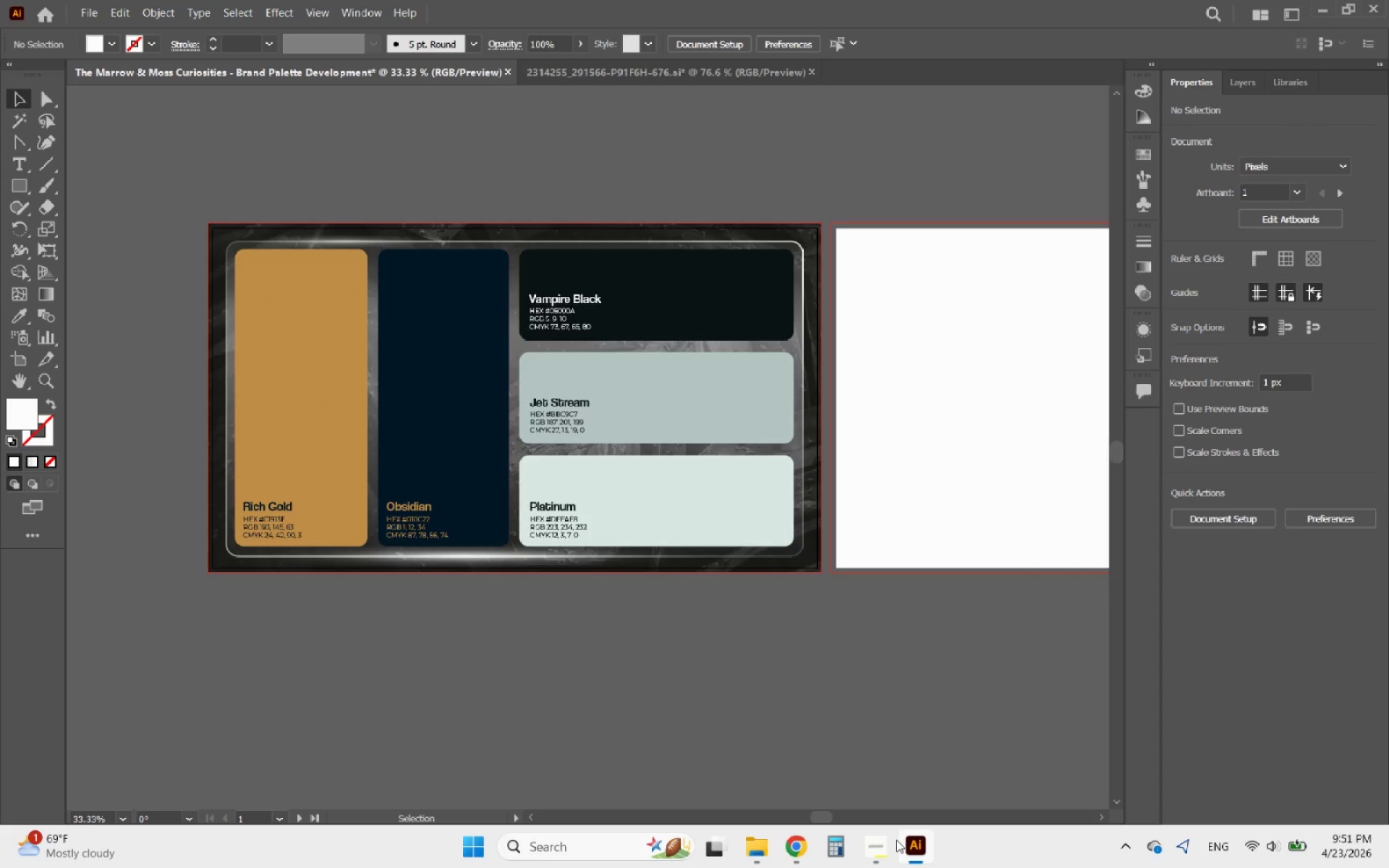 
left_click([875, 846])